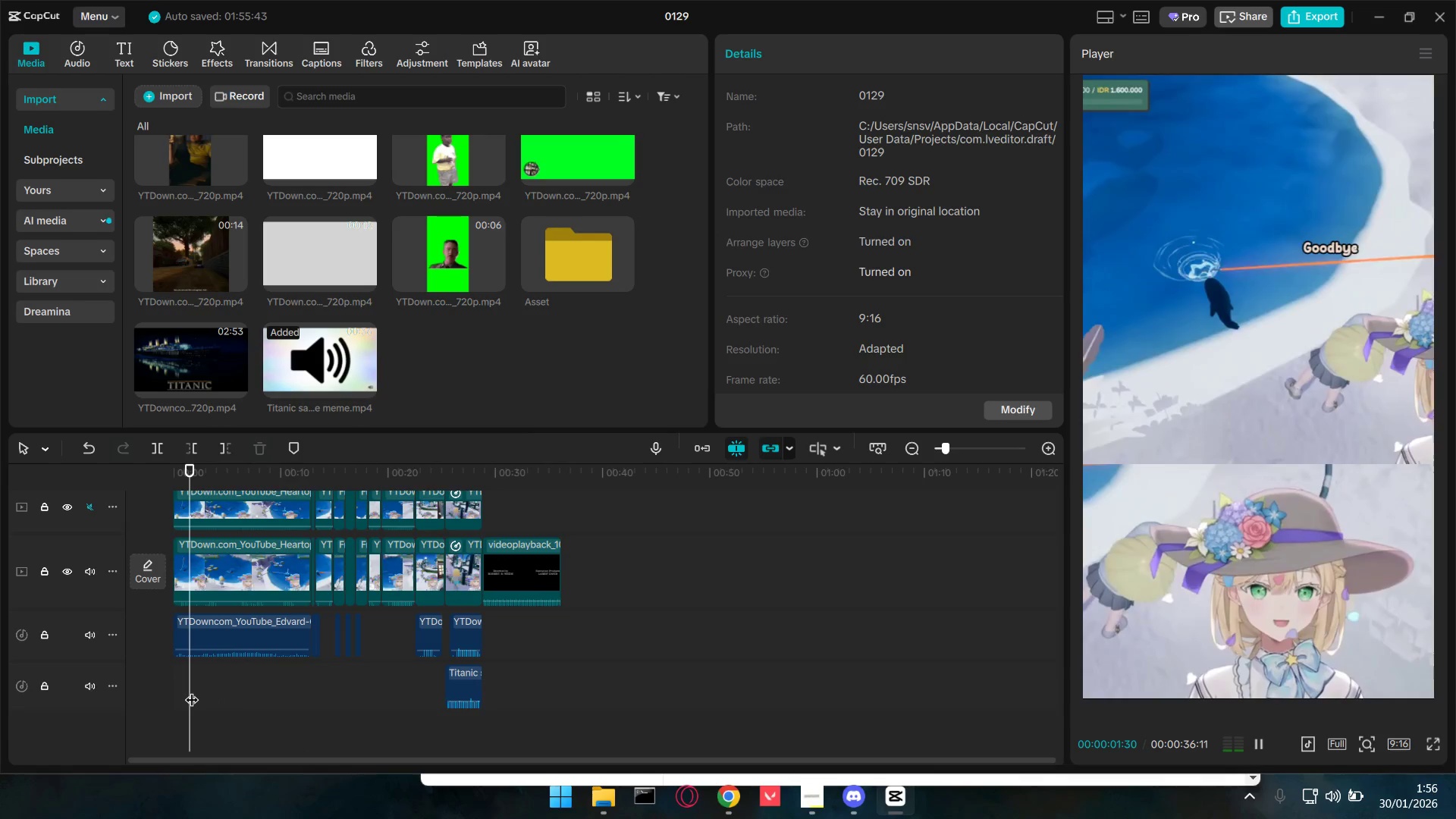 
left_click([190, 690])
 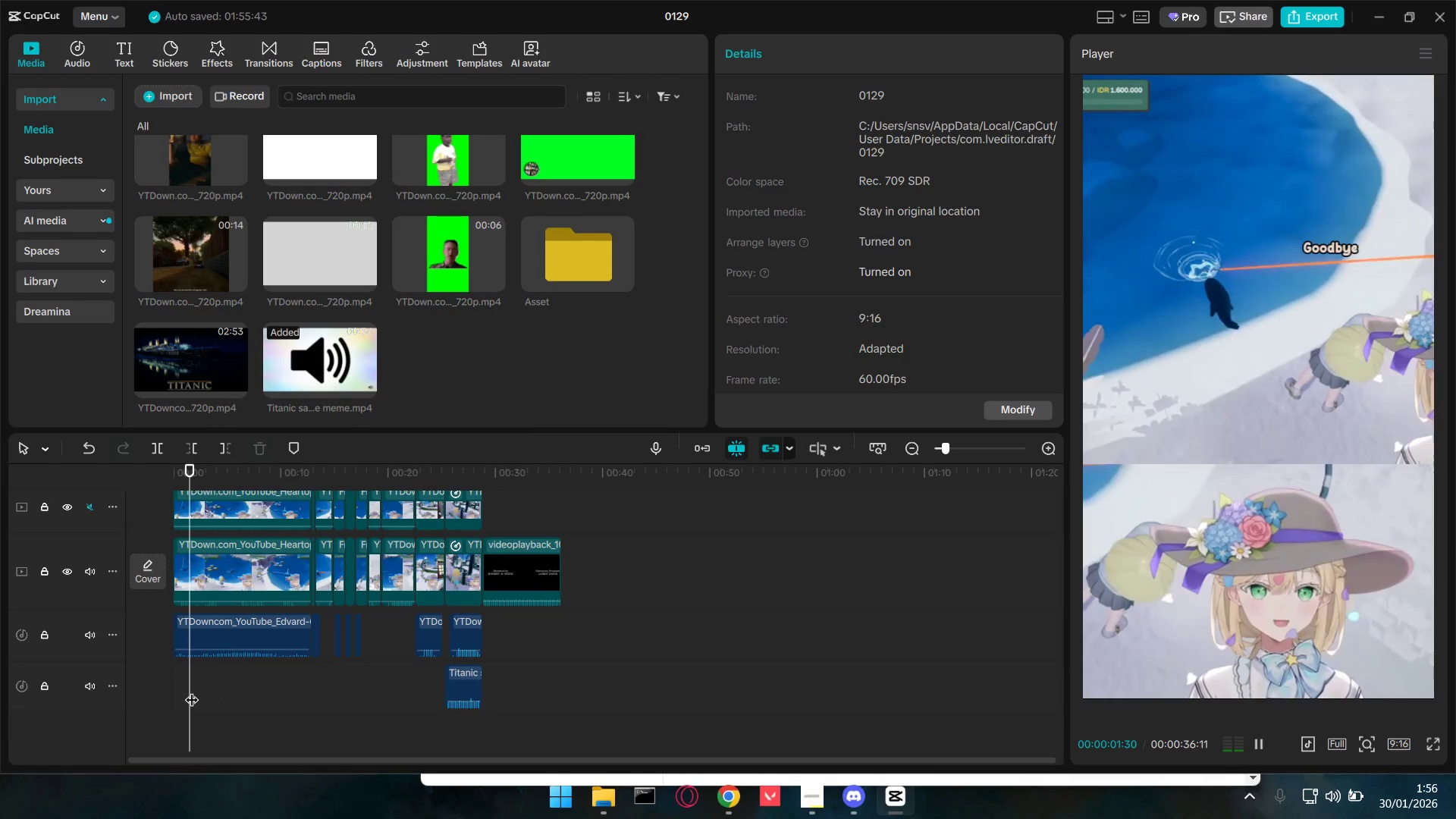 
scroll: coordinate [218, 692], scroll_direction: up, amount: 4.0
 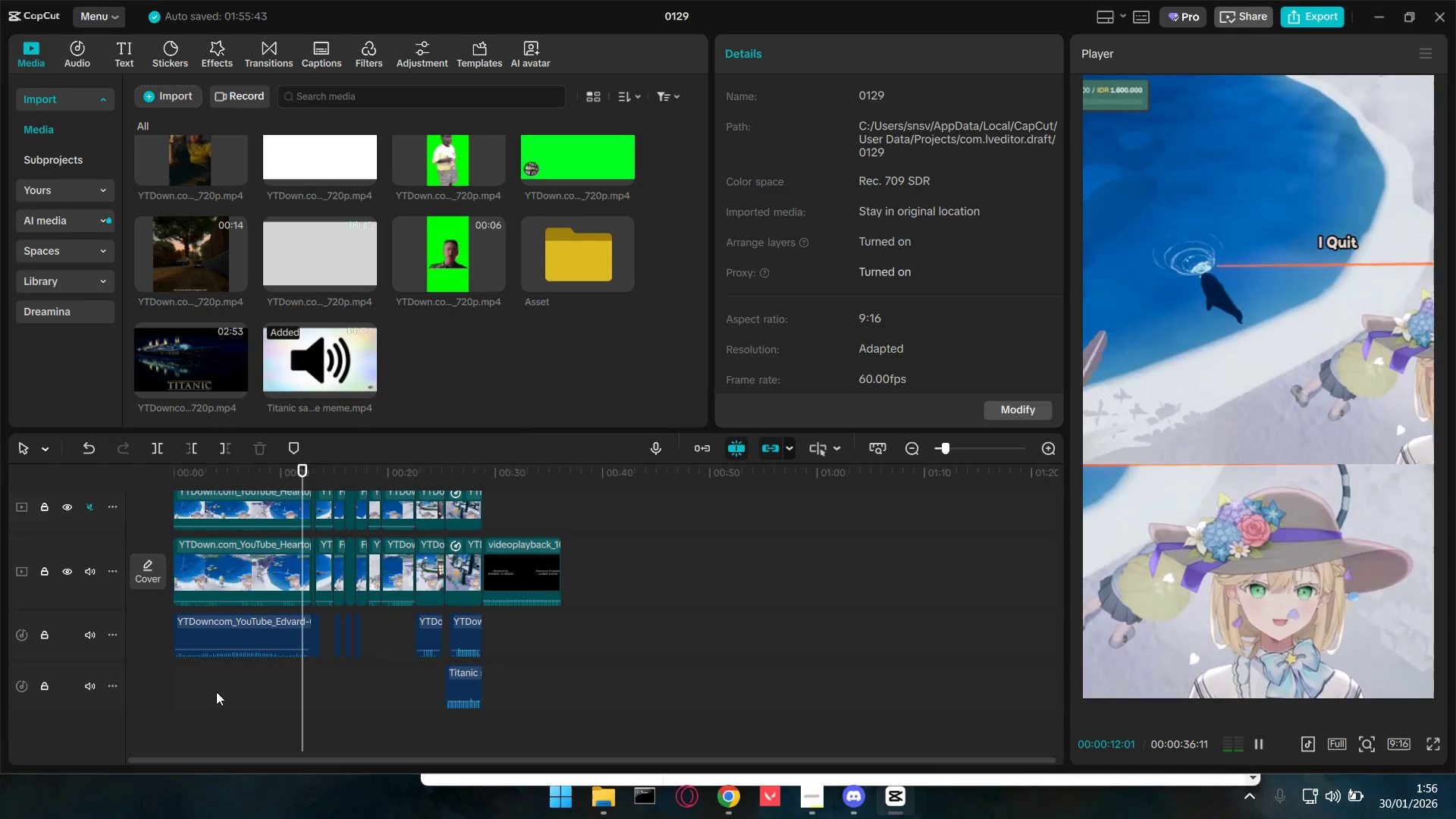 
left_click_drag(start_coordinate=[192, 690], to_coordinate=[293, 704])
 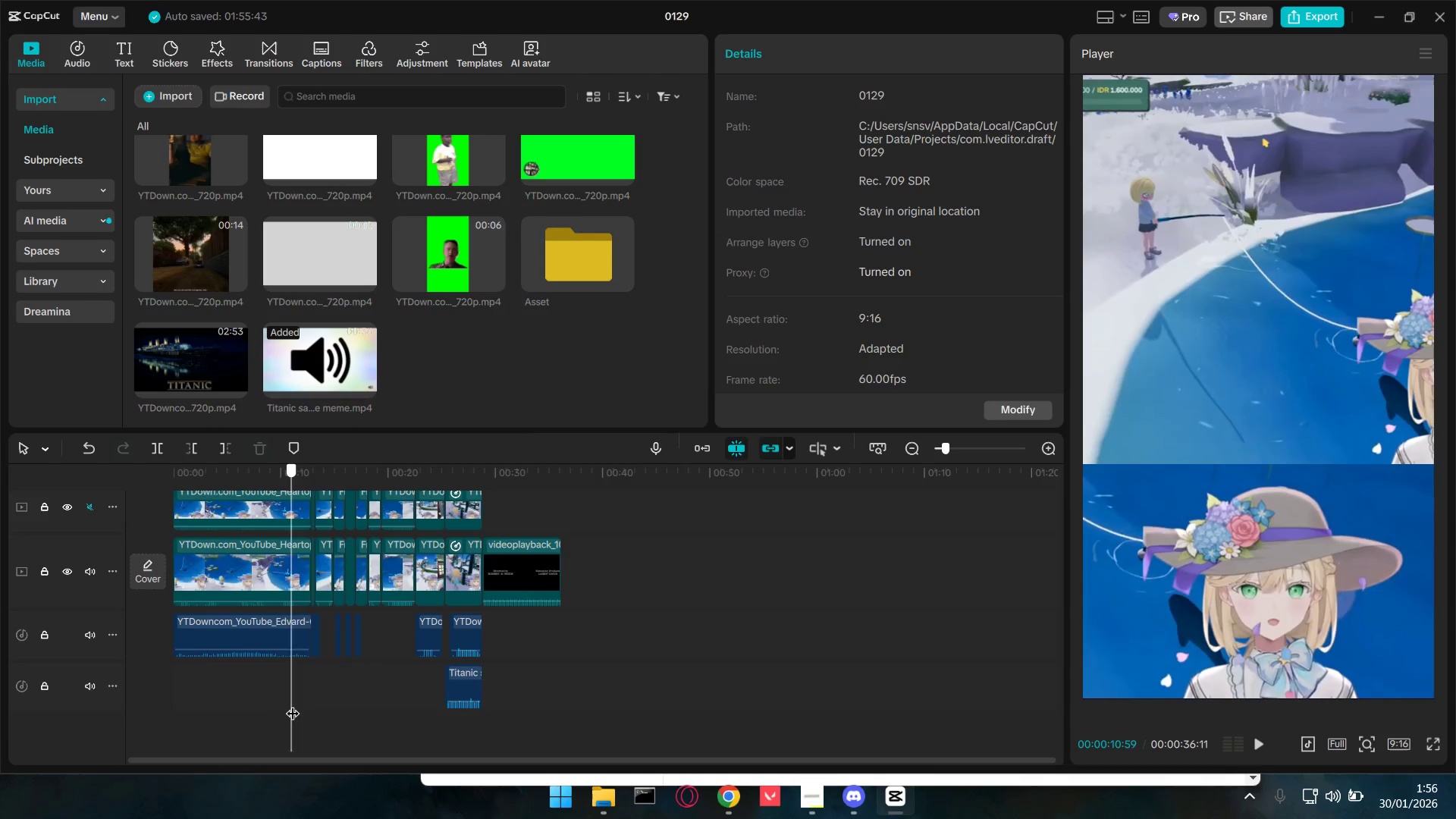 
key(Space)
 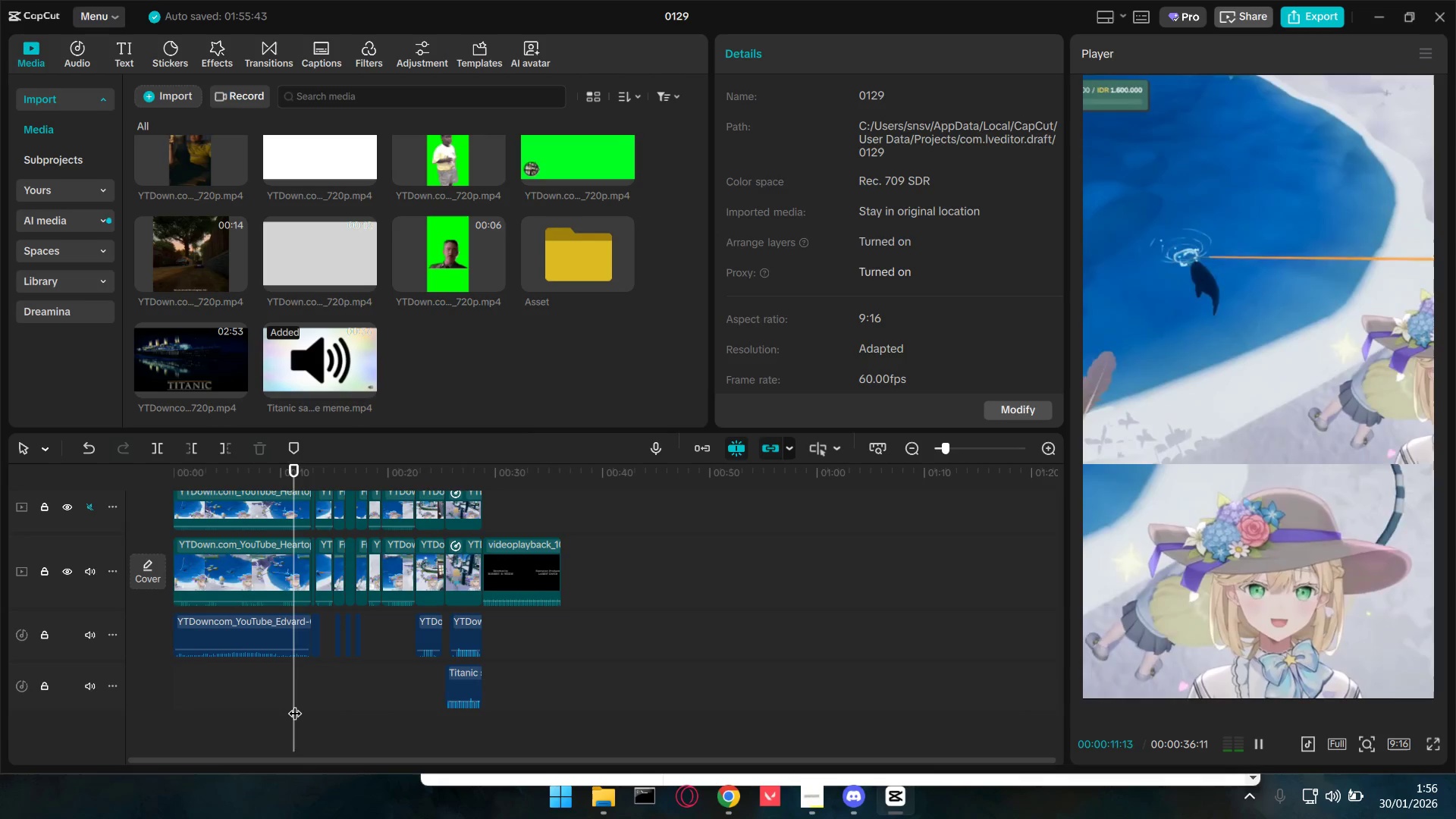 
key(Space)
 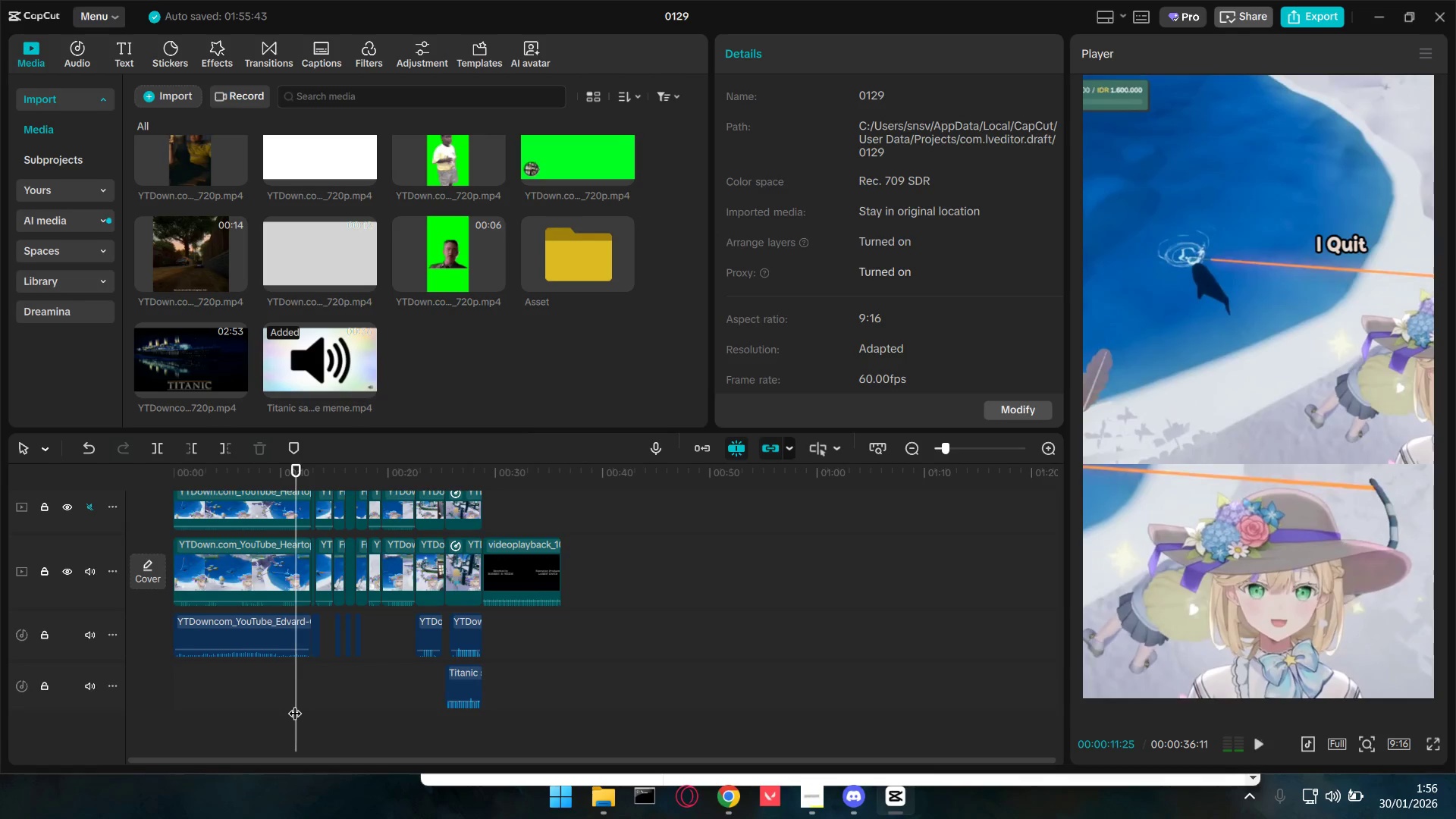 
key(Space)
 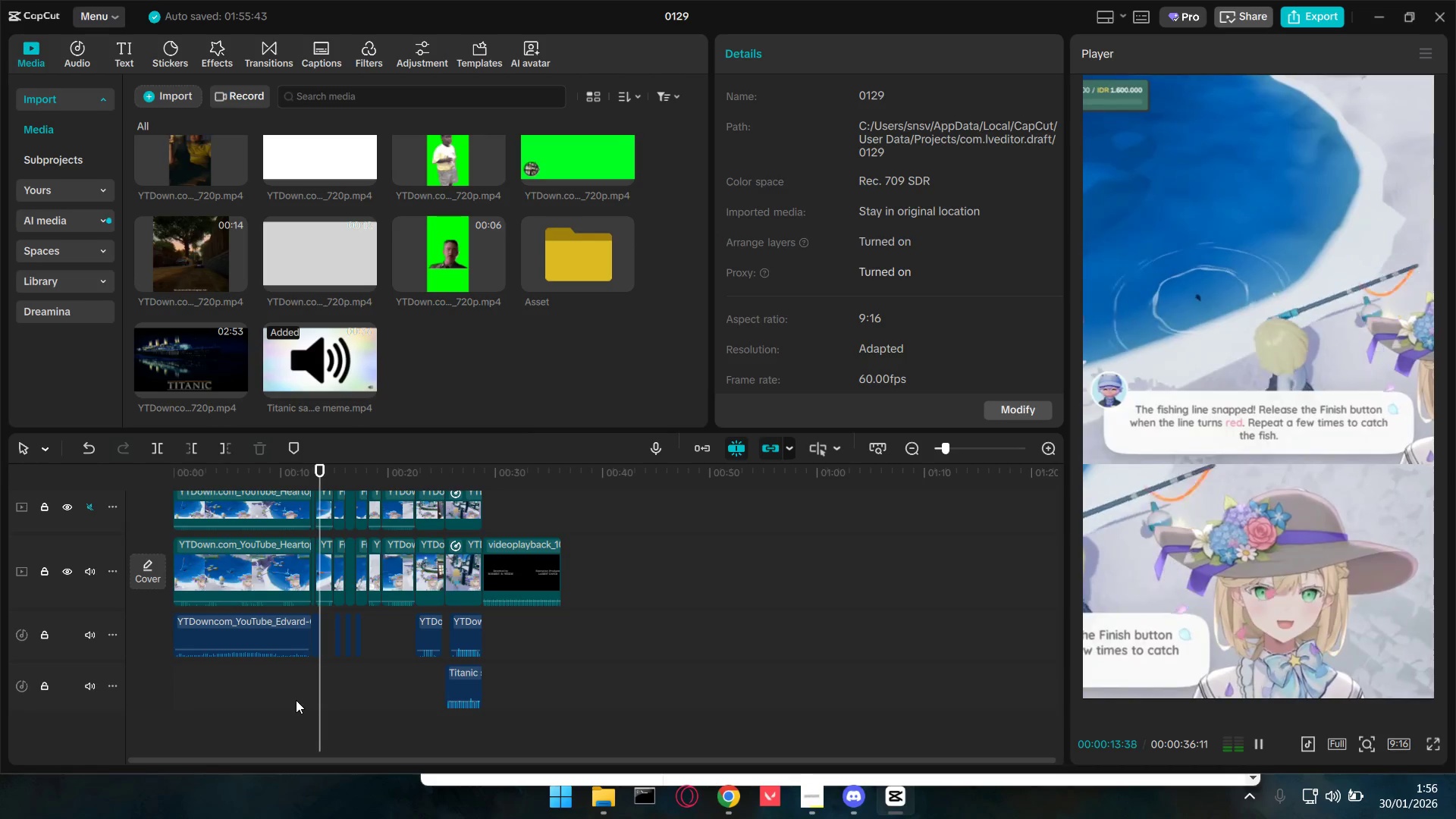 
key(Alt+AltLeft)
 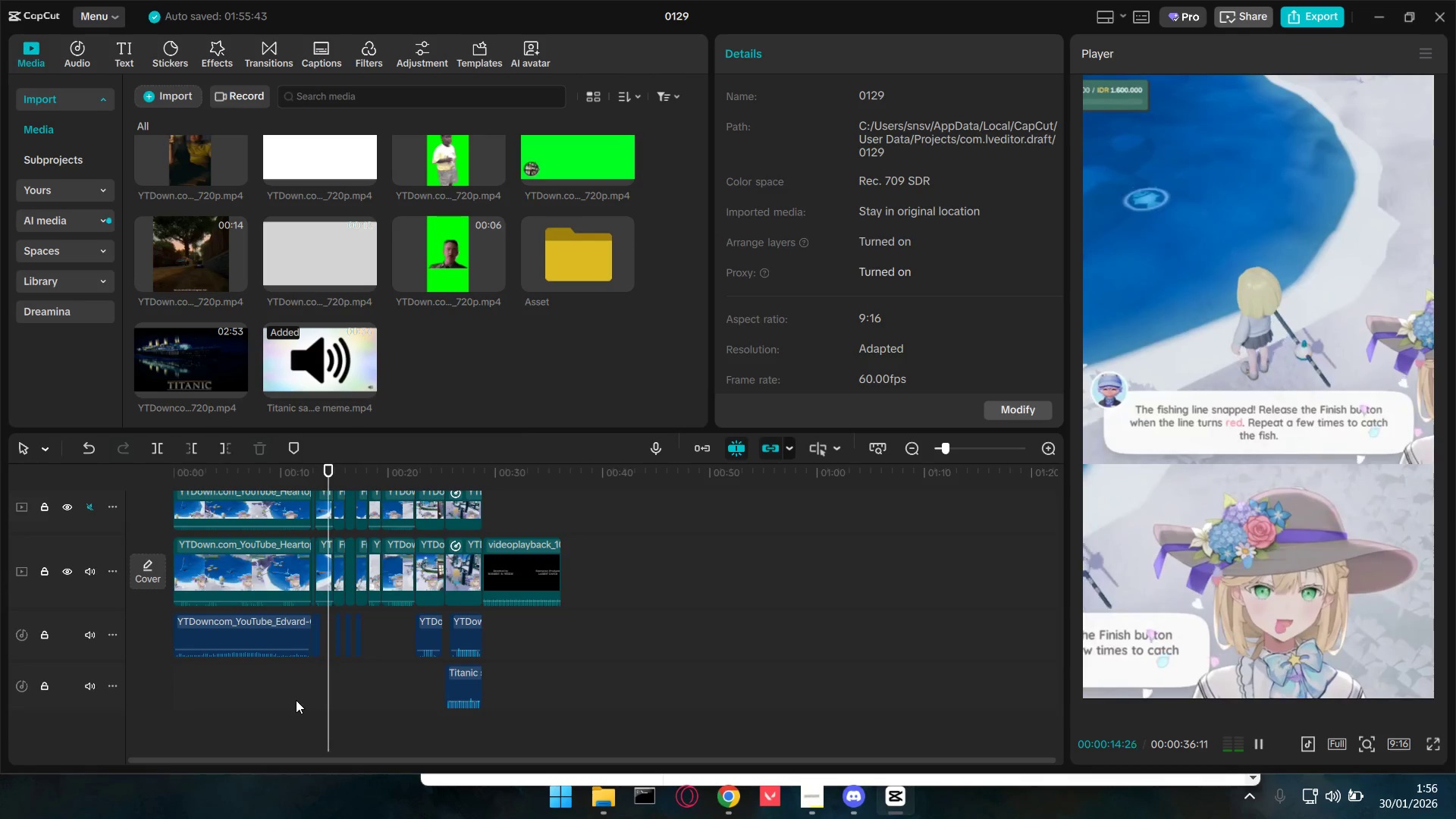 
key(Alt+Tab)
 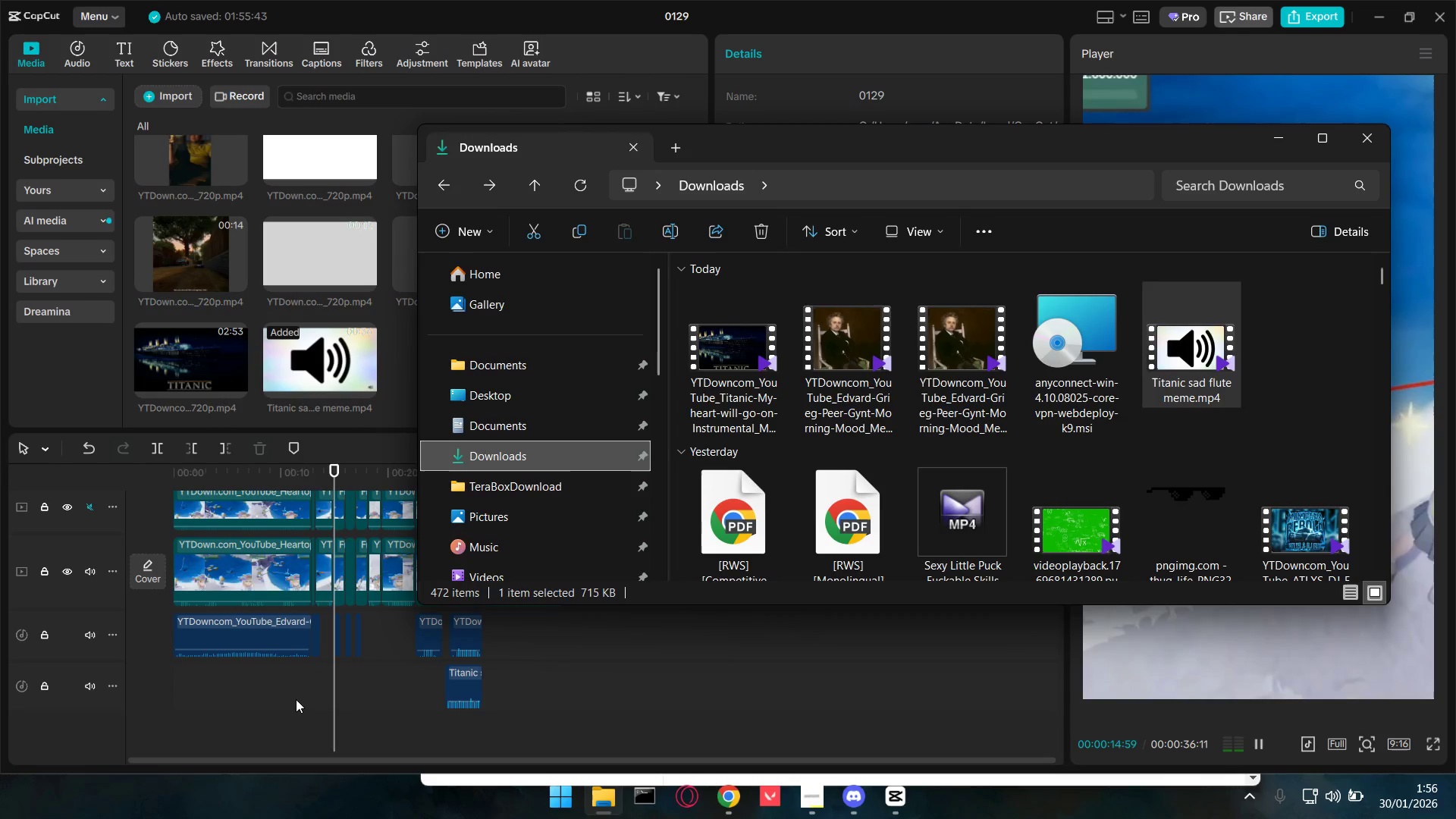 
key(Alt+AltLeft)
 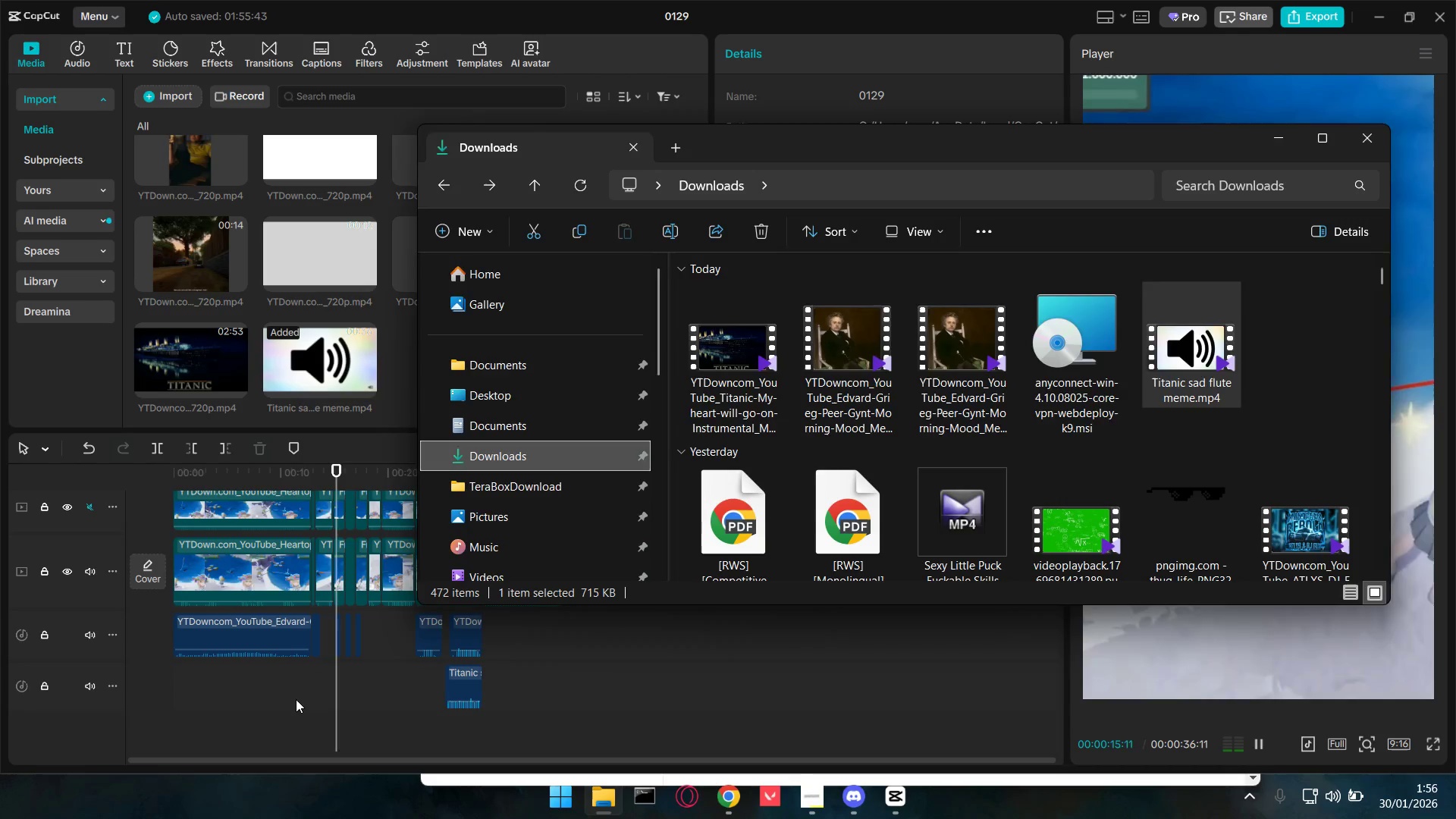 
key(Alt+Tab)
 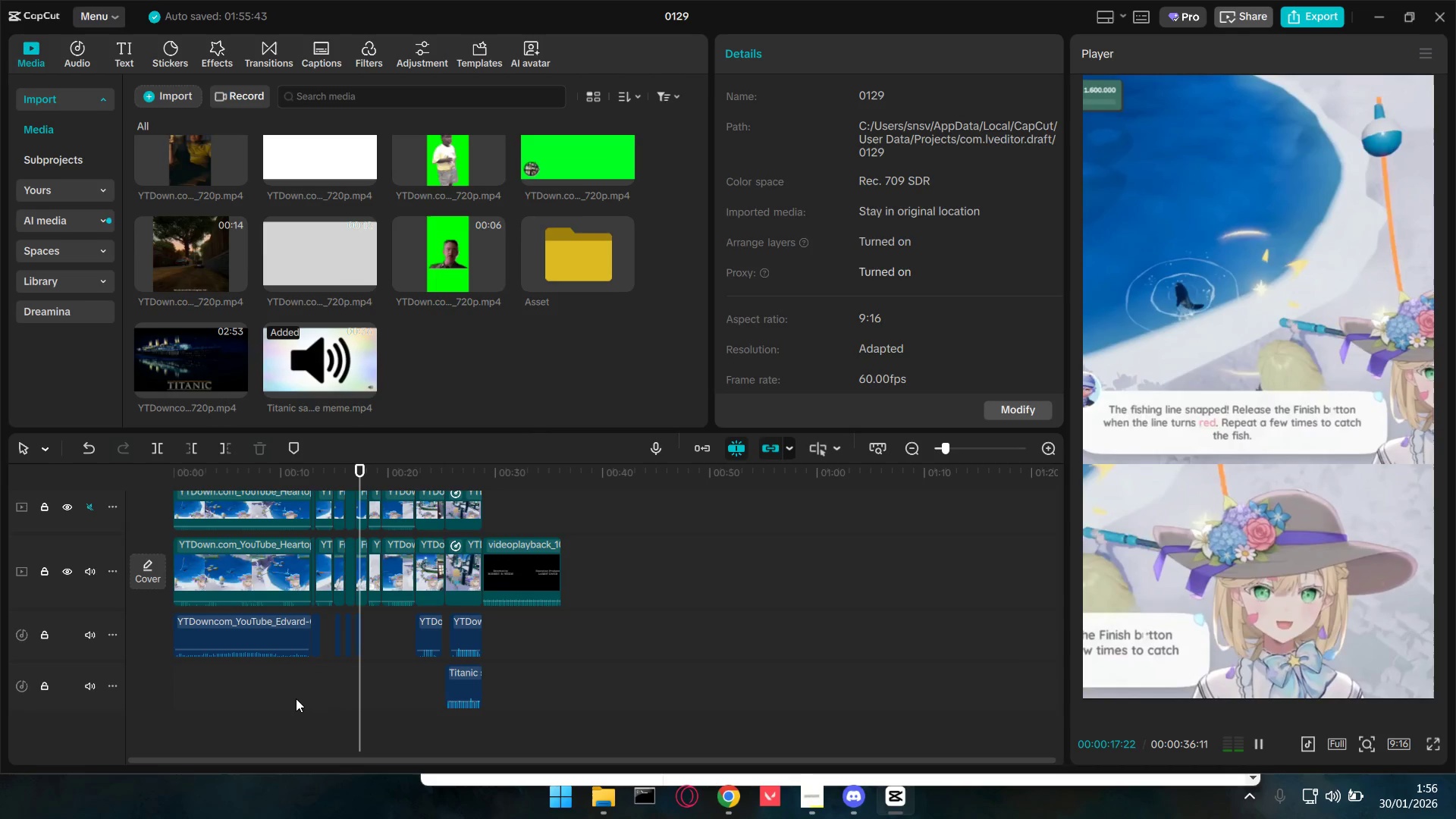 
key(Alt+Tab)
 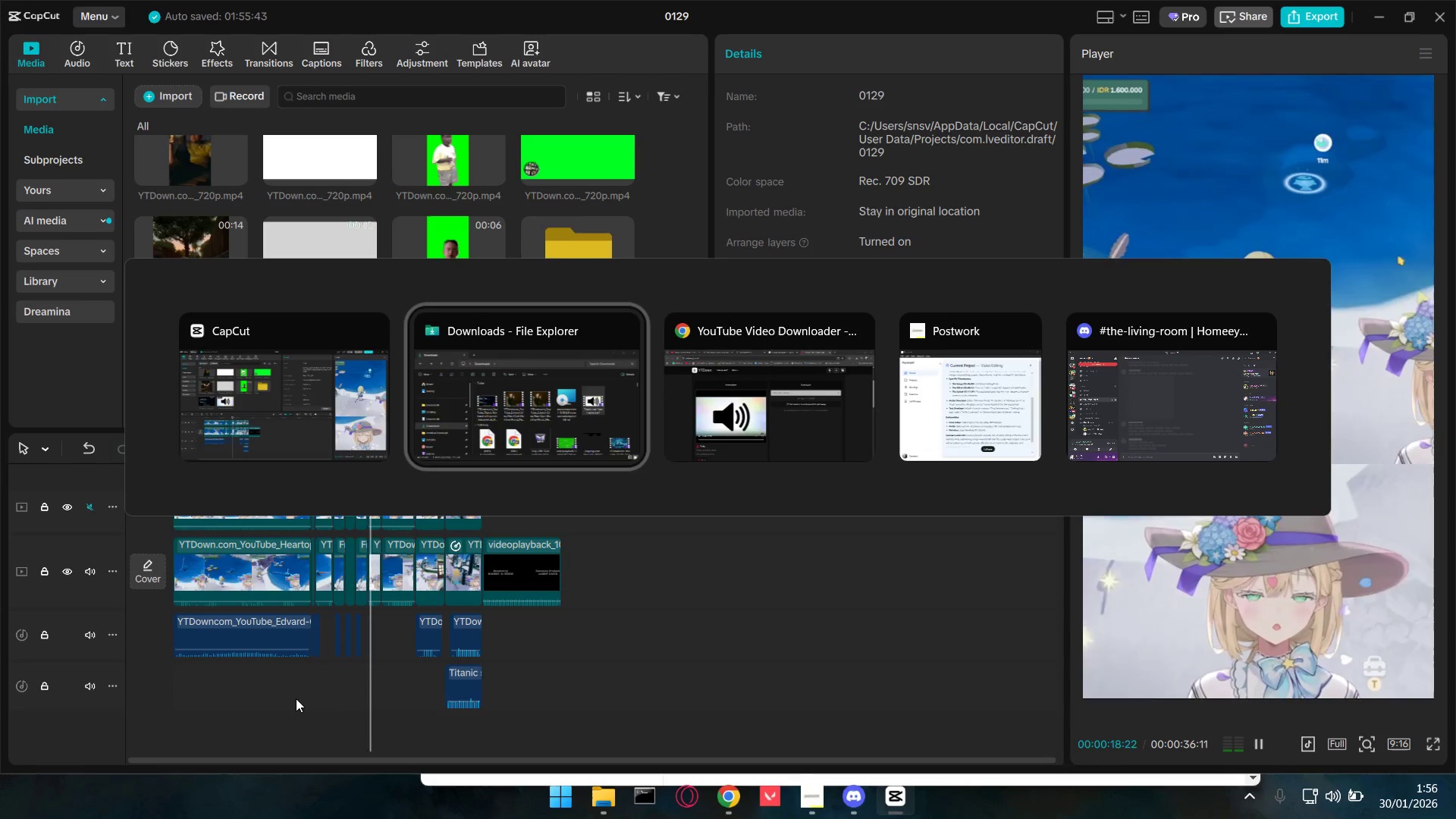 
key(Alt+Tab)
 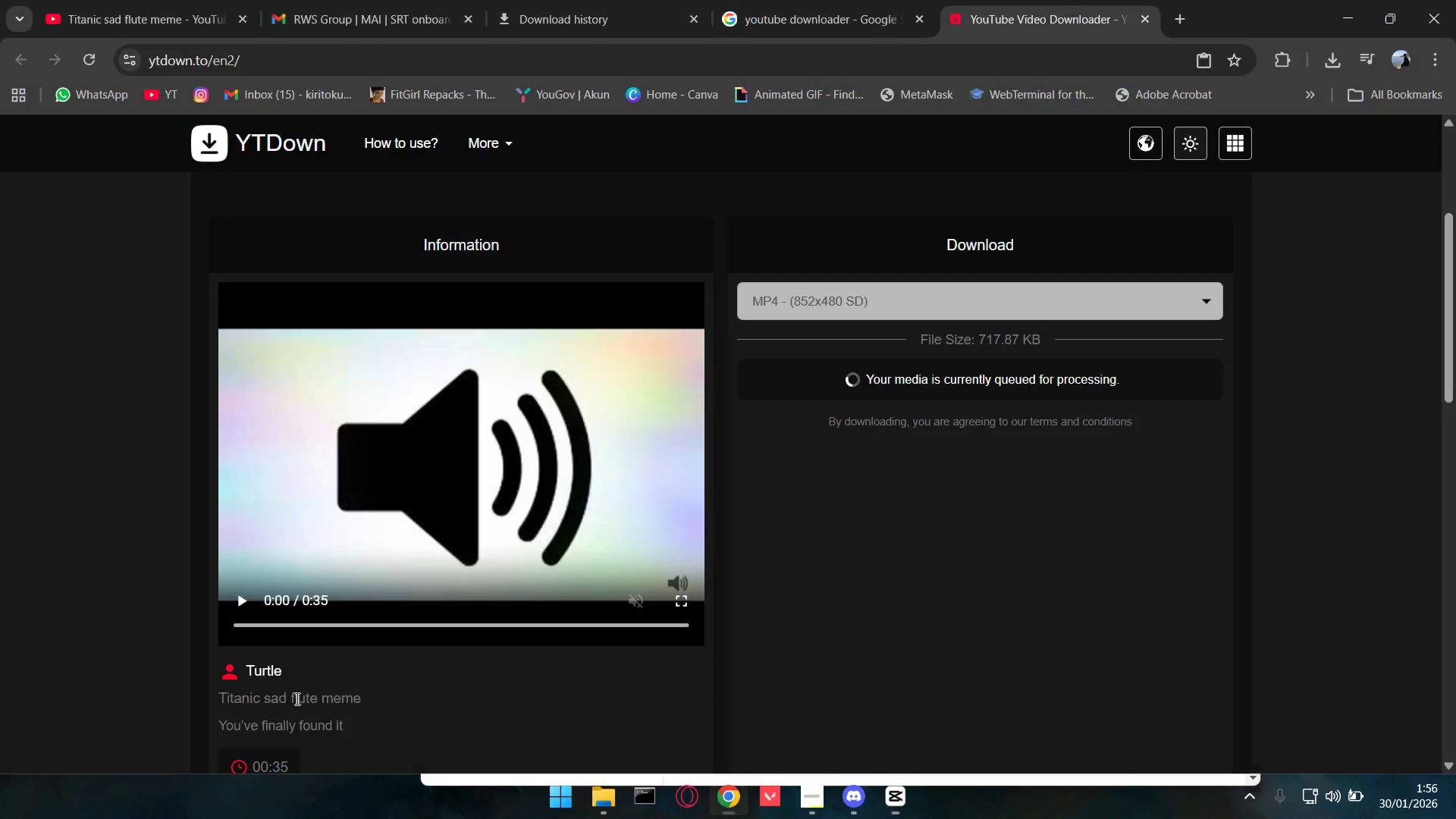 
key(Alt+Tab)
 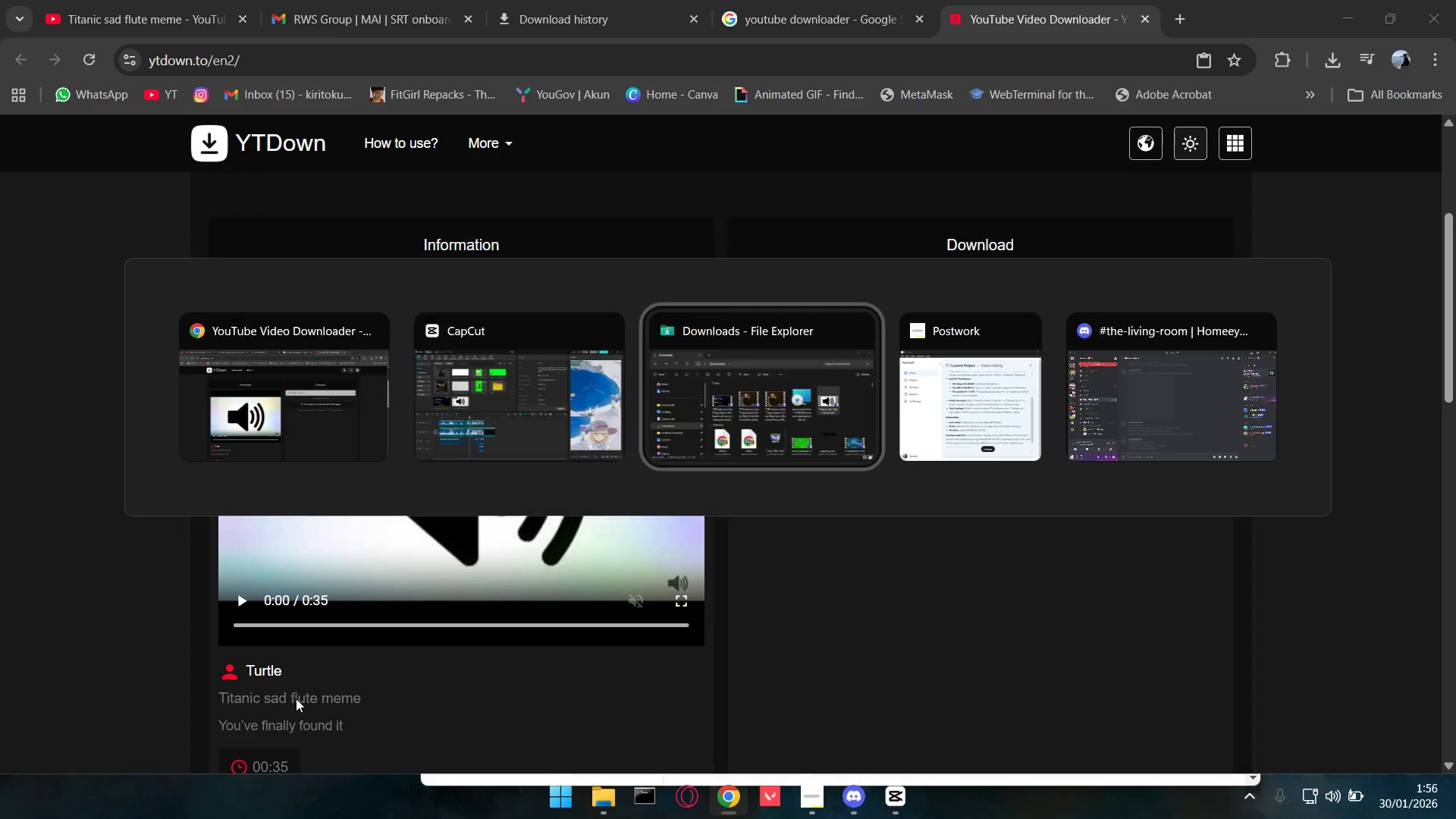 
key(Alt+Tab)
 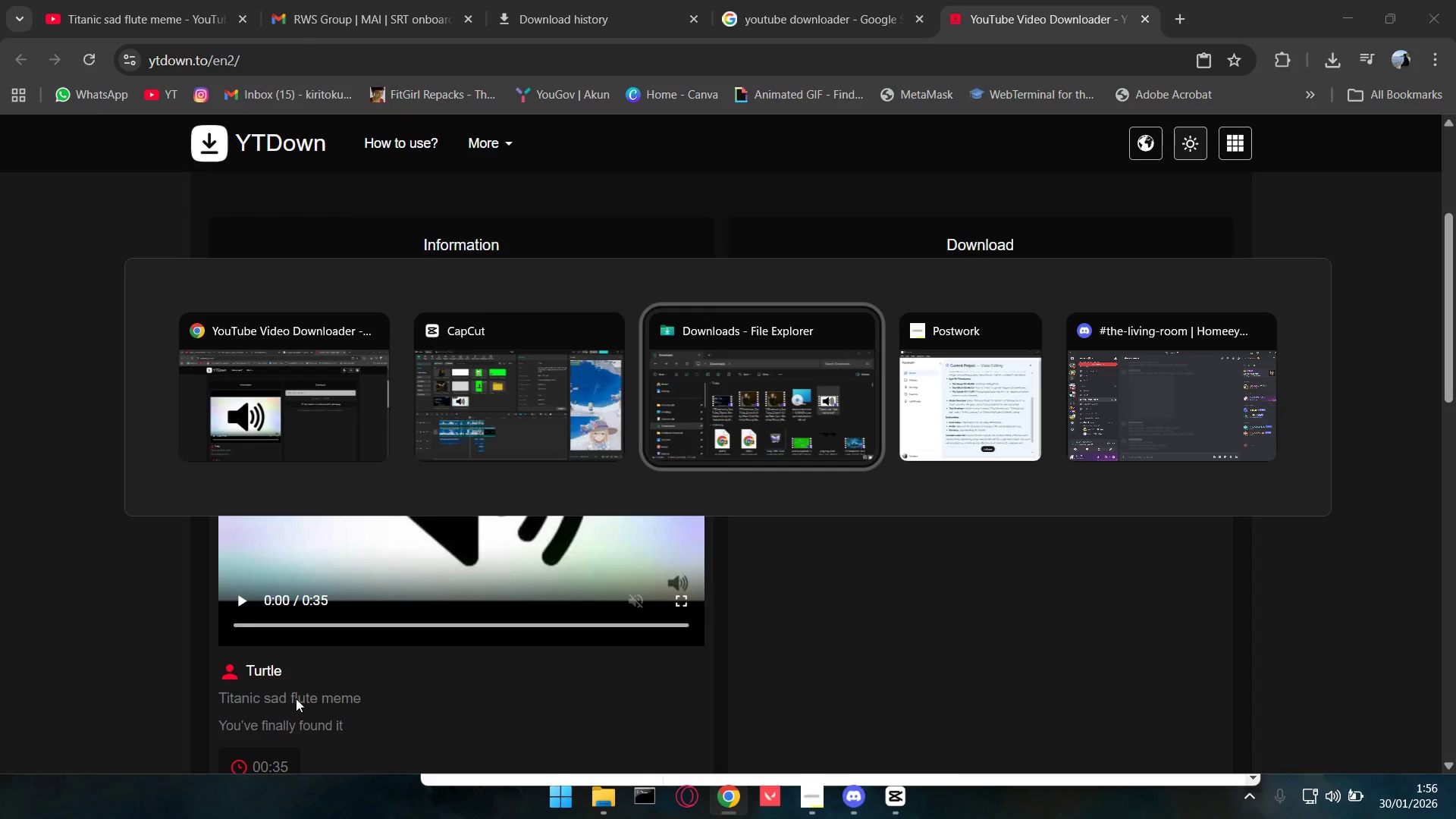 
key(Alt+Tab)